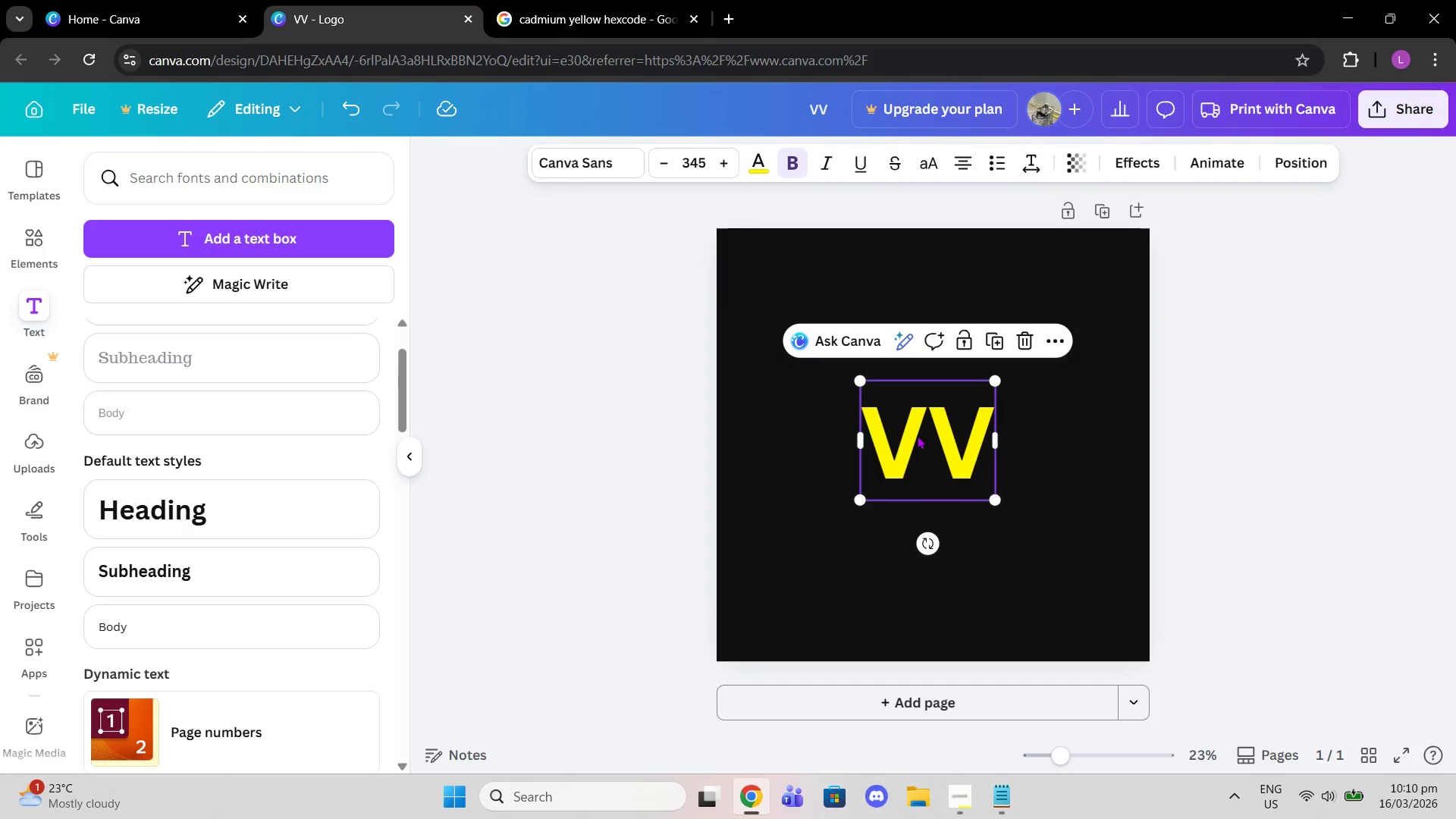 
left_click_drag(start_coordinate=[918, 439], to_coordinate=[922, 439])
 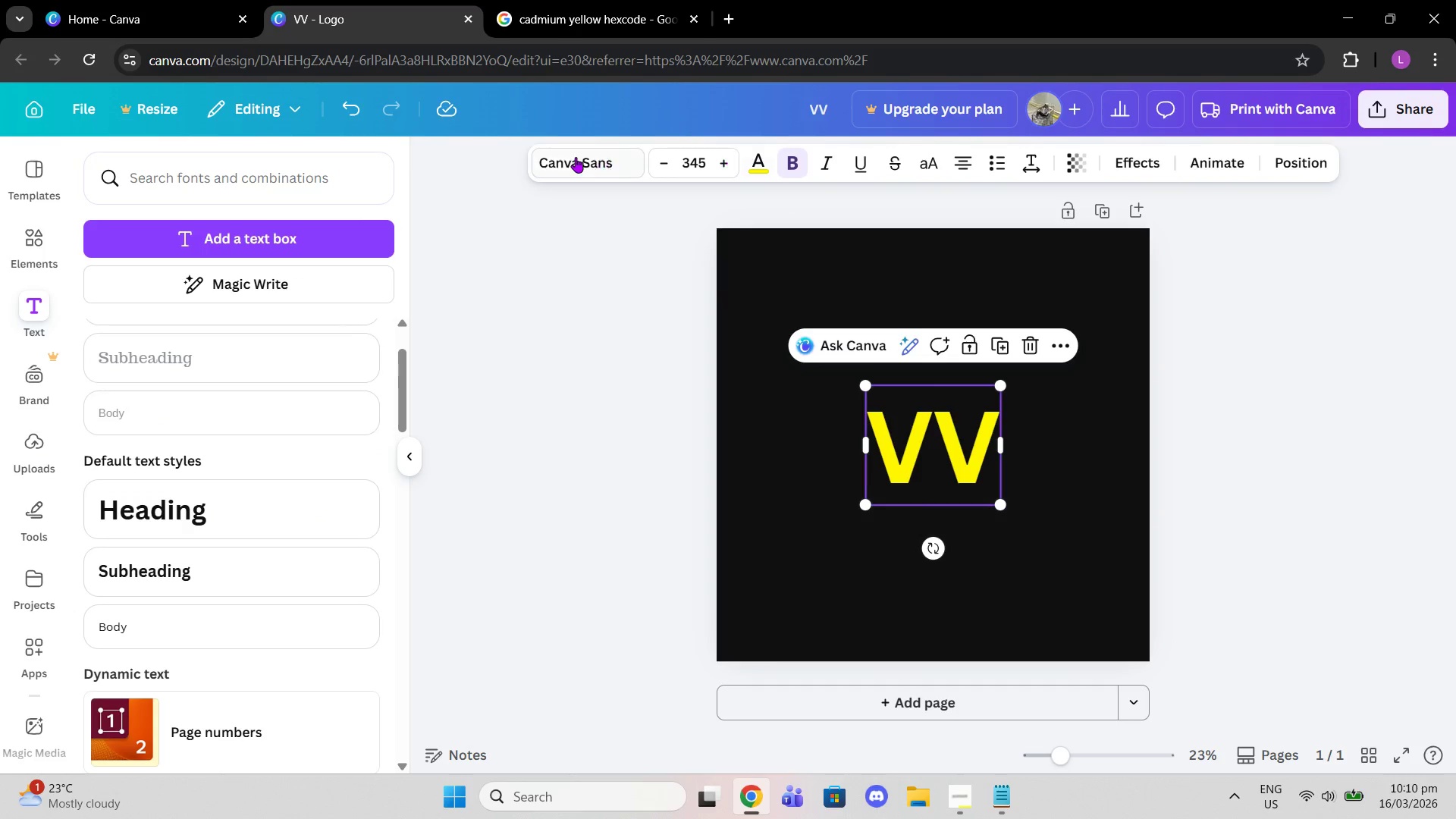 
left_click([576, 157])
 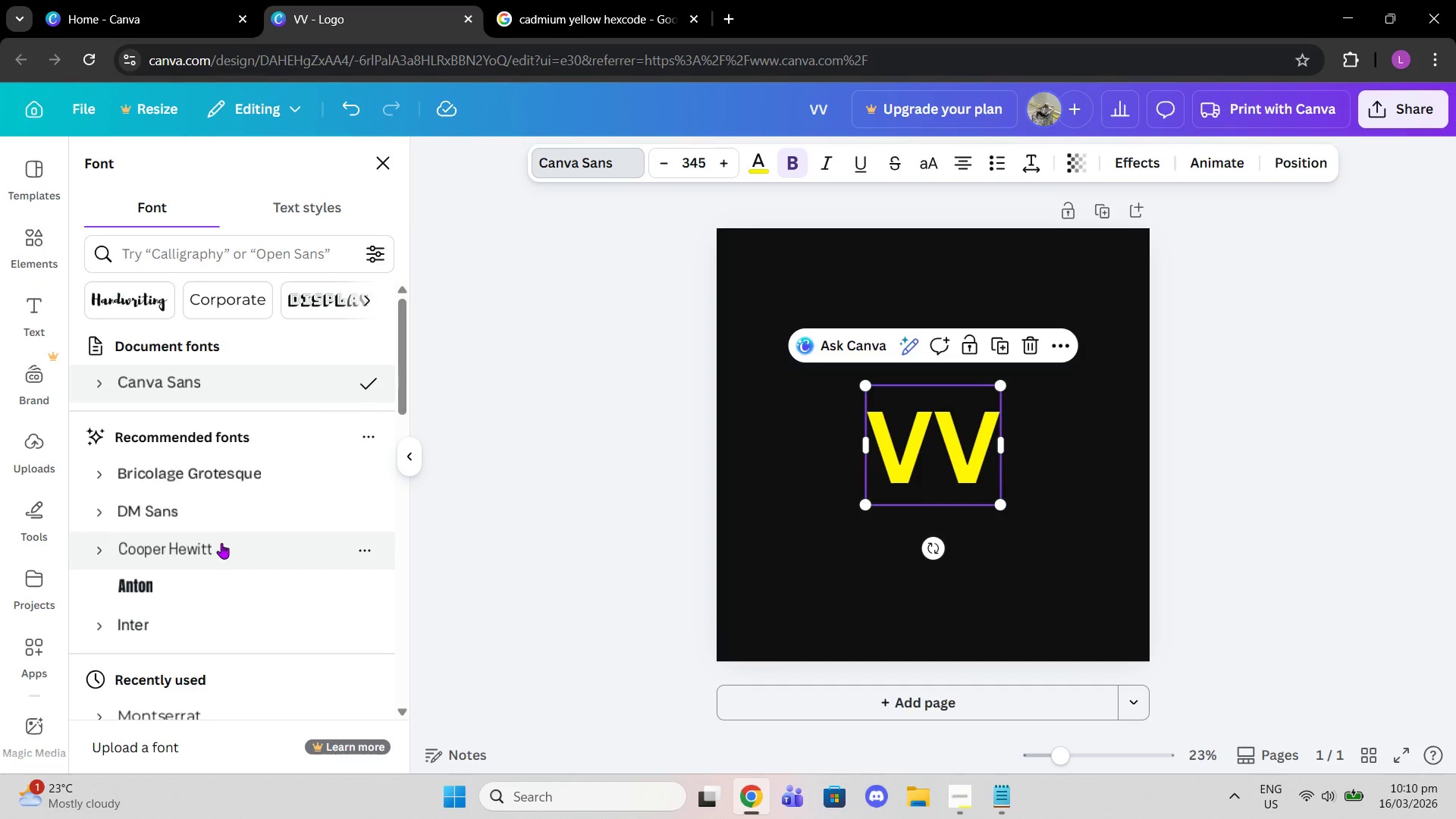 
left_click([206, 571])
 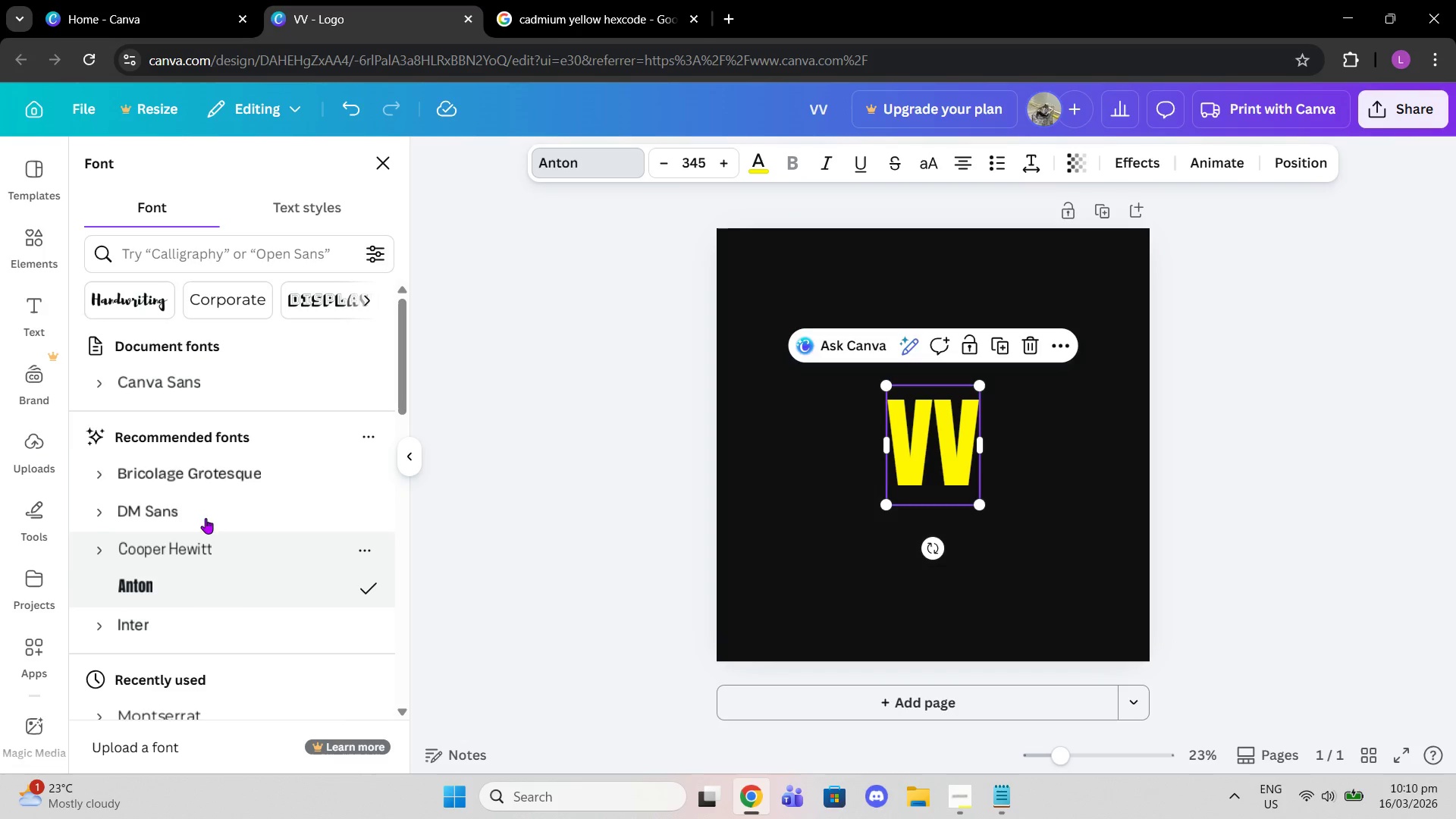 
left_click([202, 478])
 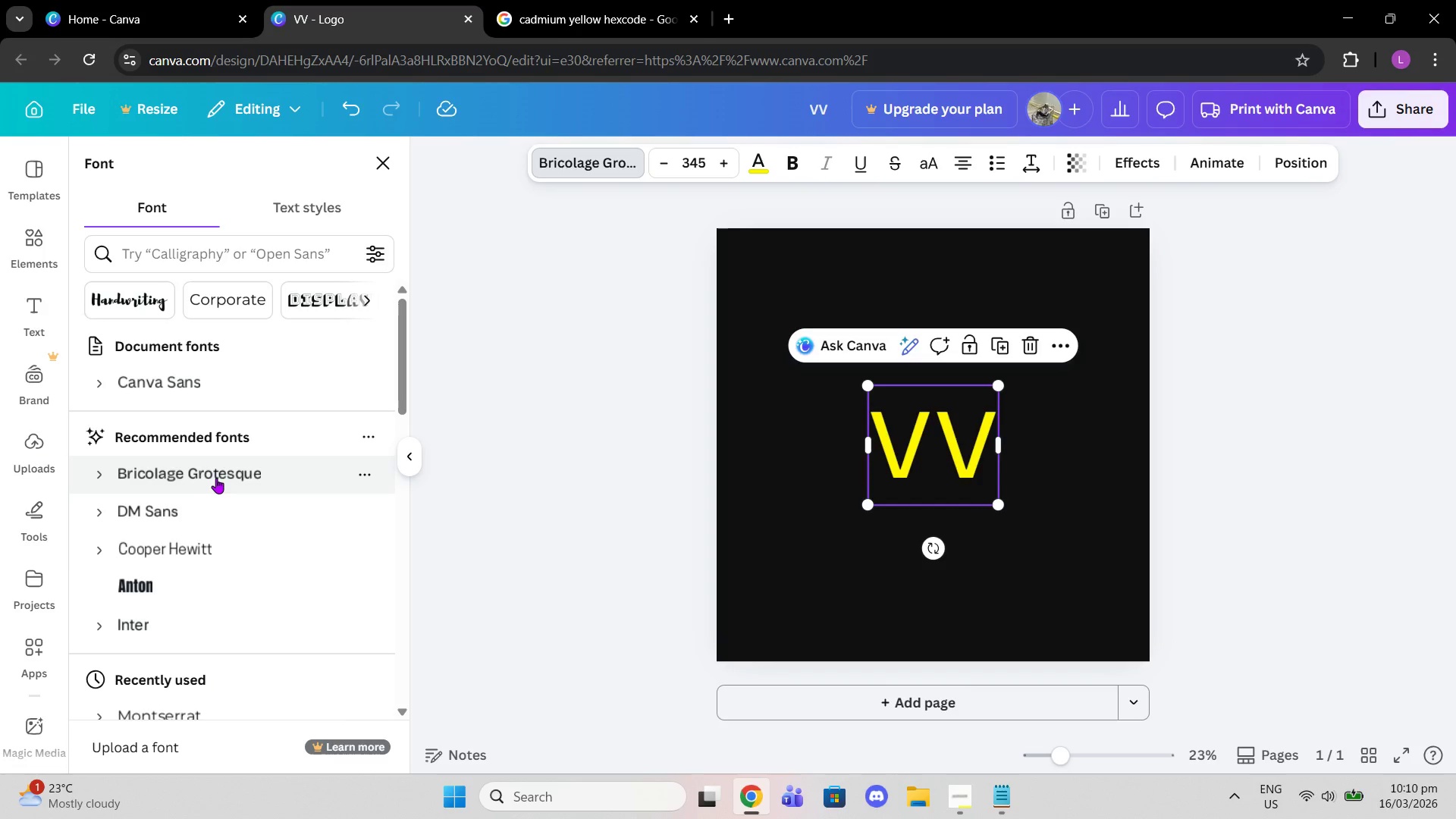 
scroll: coordinate [243, 495], scroll_direction: down, amount: 1.0
 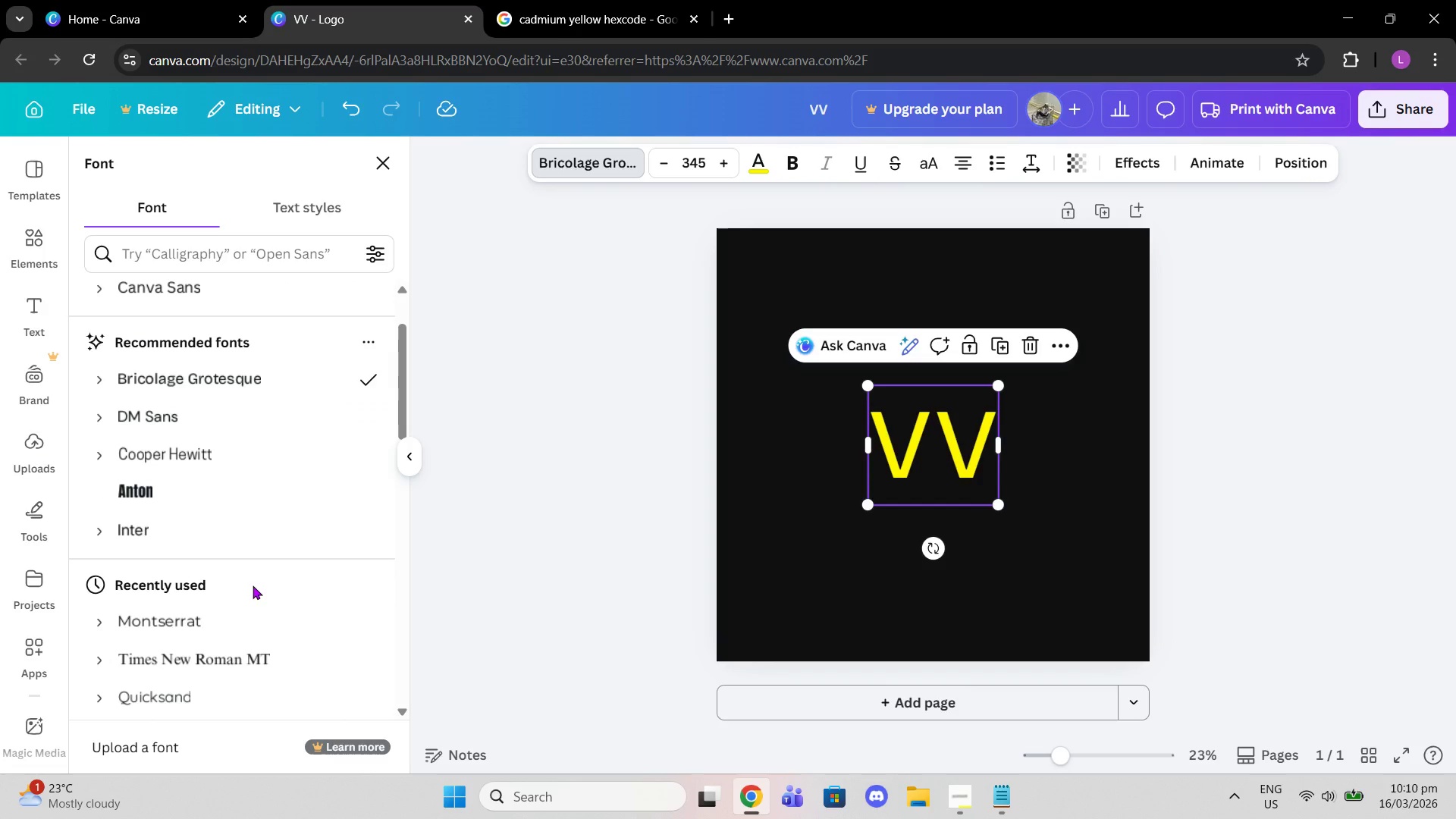 
left_click([669, 0])
 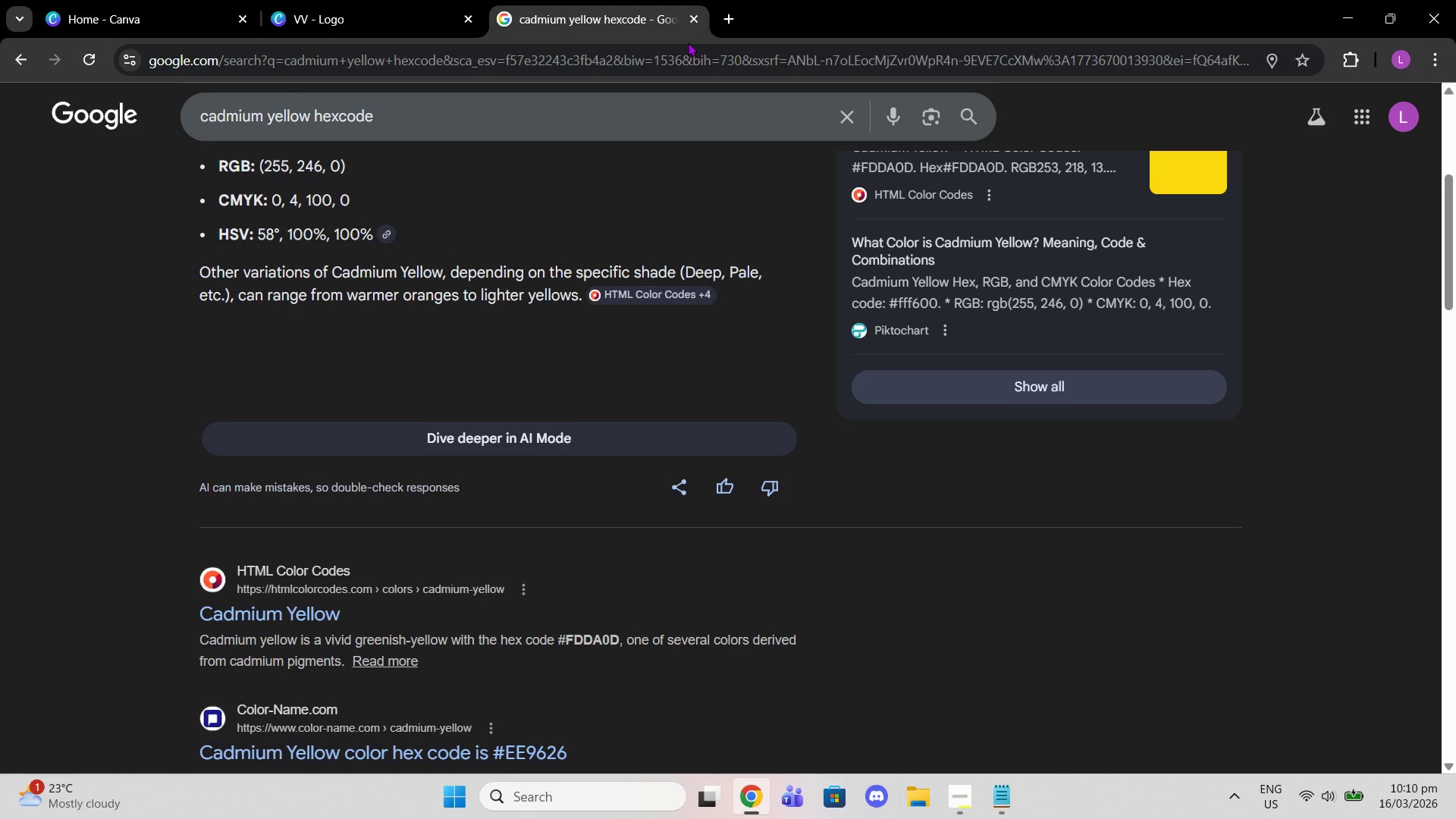 
scroll: coordinate [526, 321], scroll_direction: up, amount: 5.0
 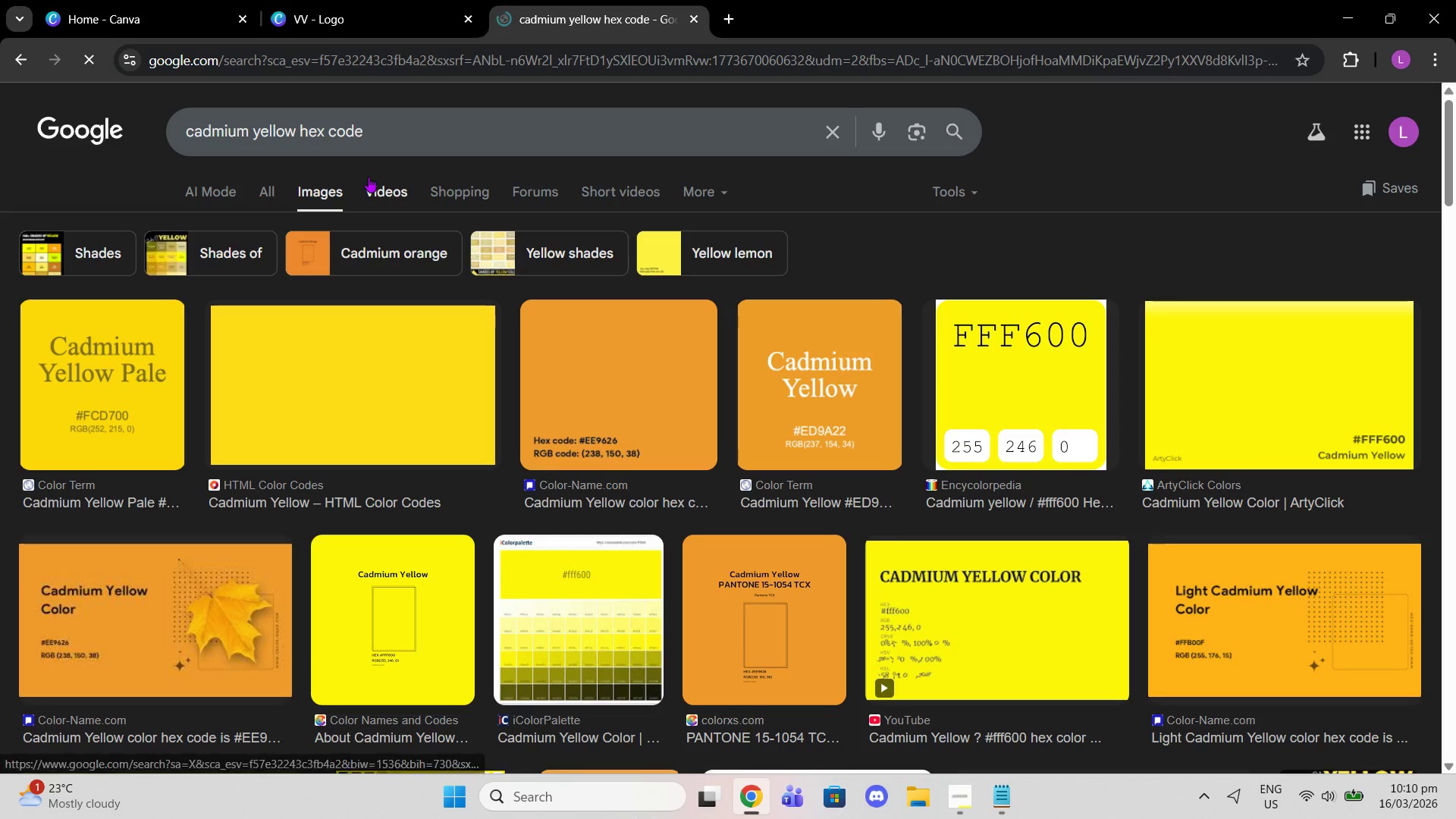 
left_click([428, 0])
 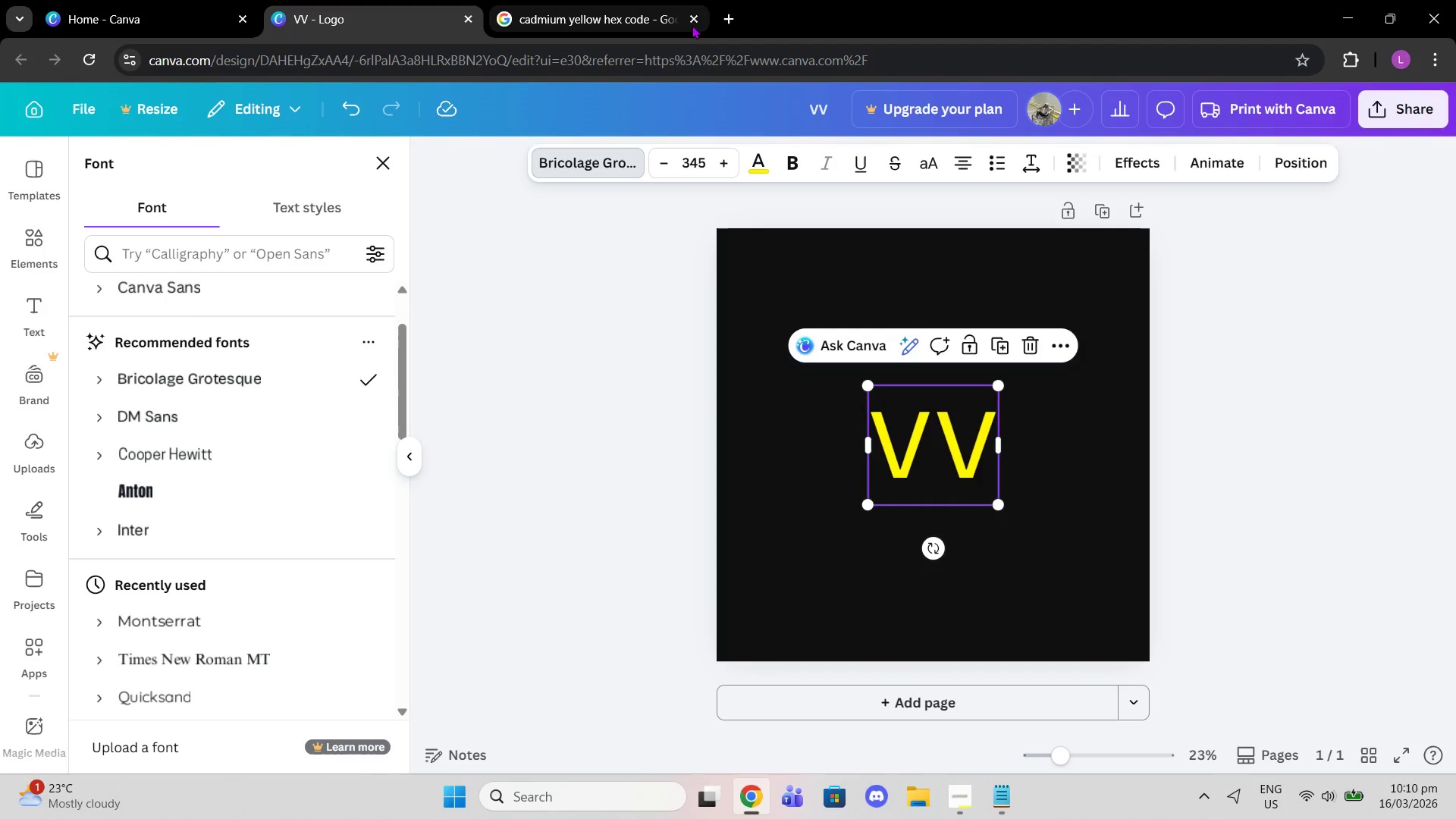 
left_click([698, 23])
 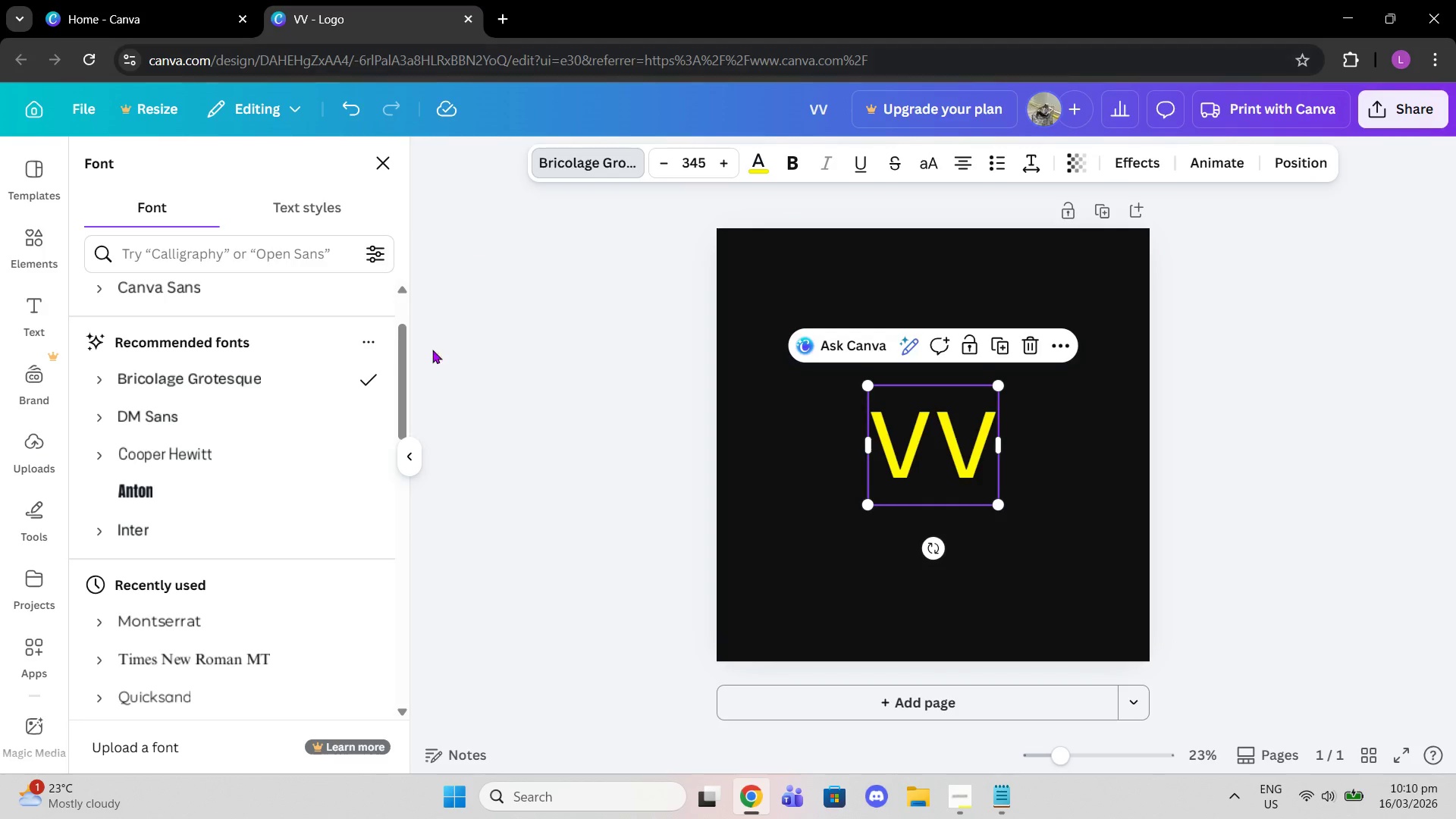 
wait(13.53)
 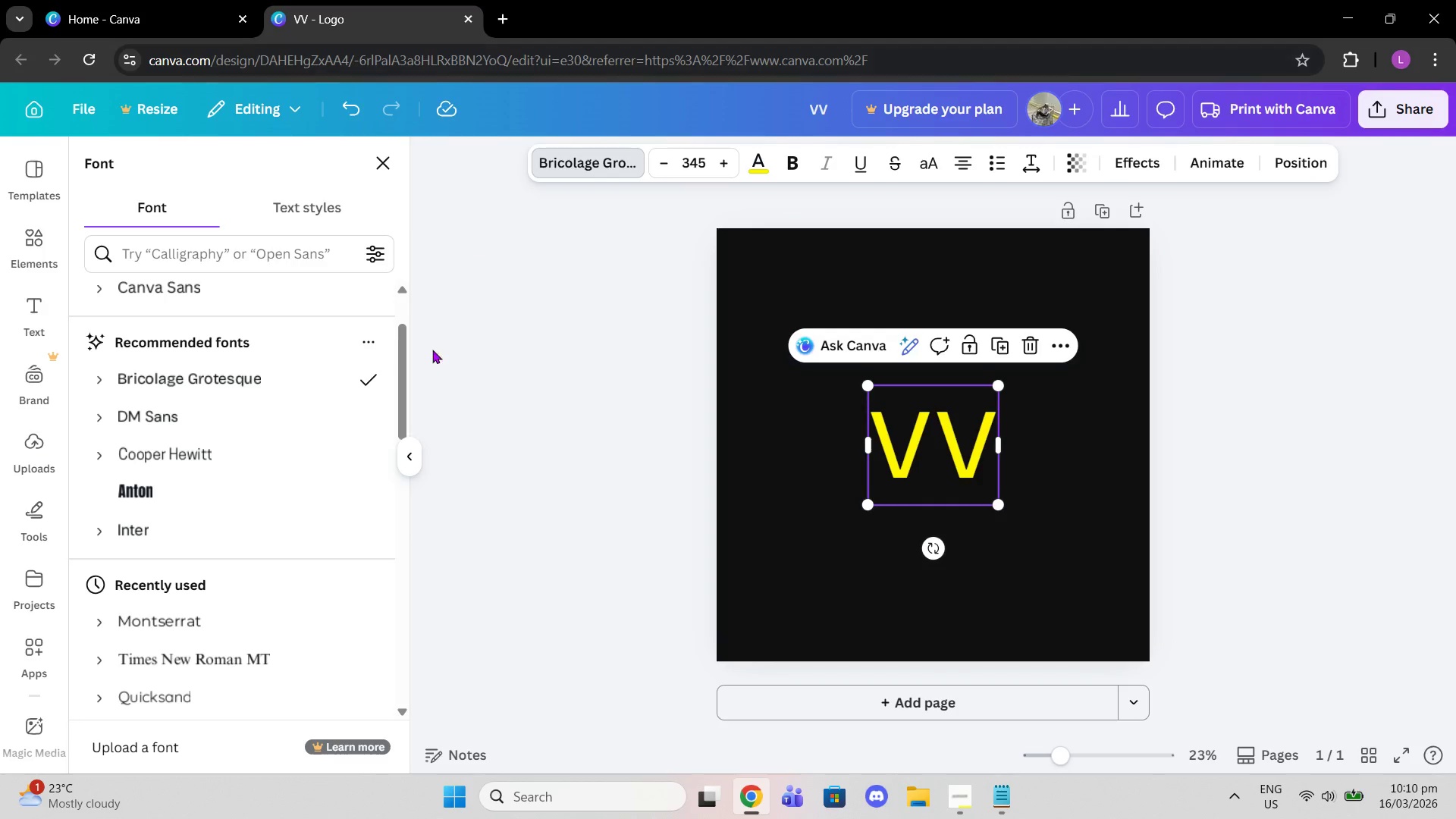 
scroll: coordinate [221, 472], scroll_direction: down, amount: 2.0
 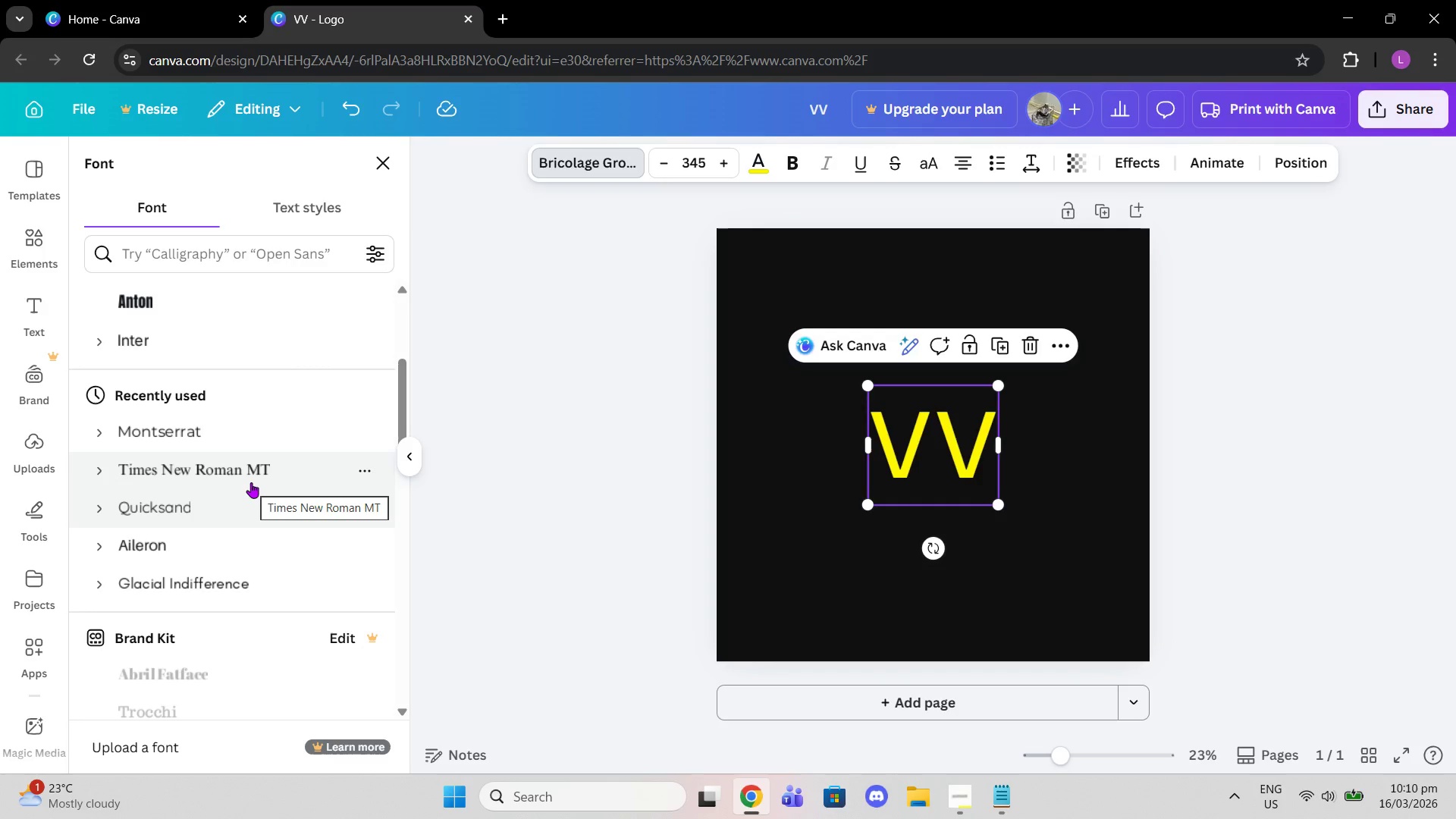 
wait(7.61)
 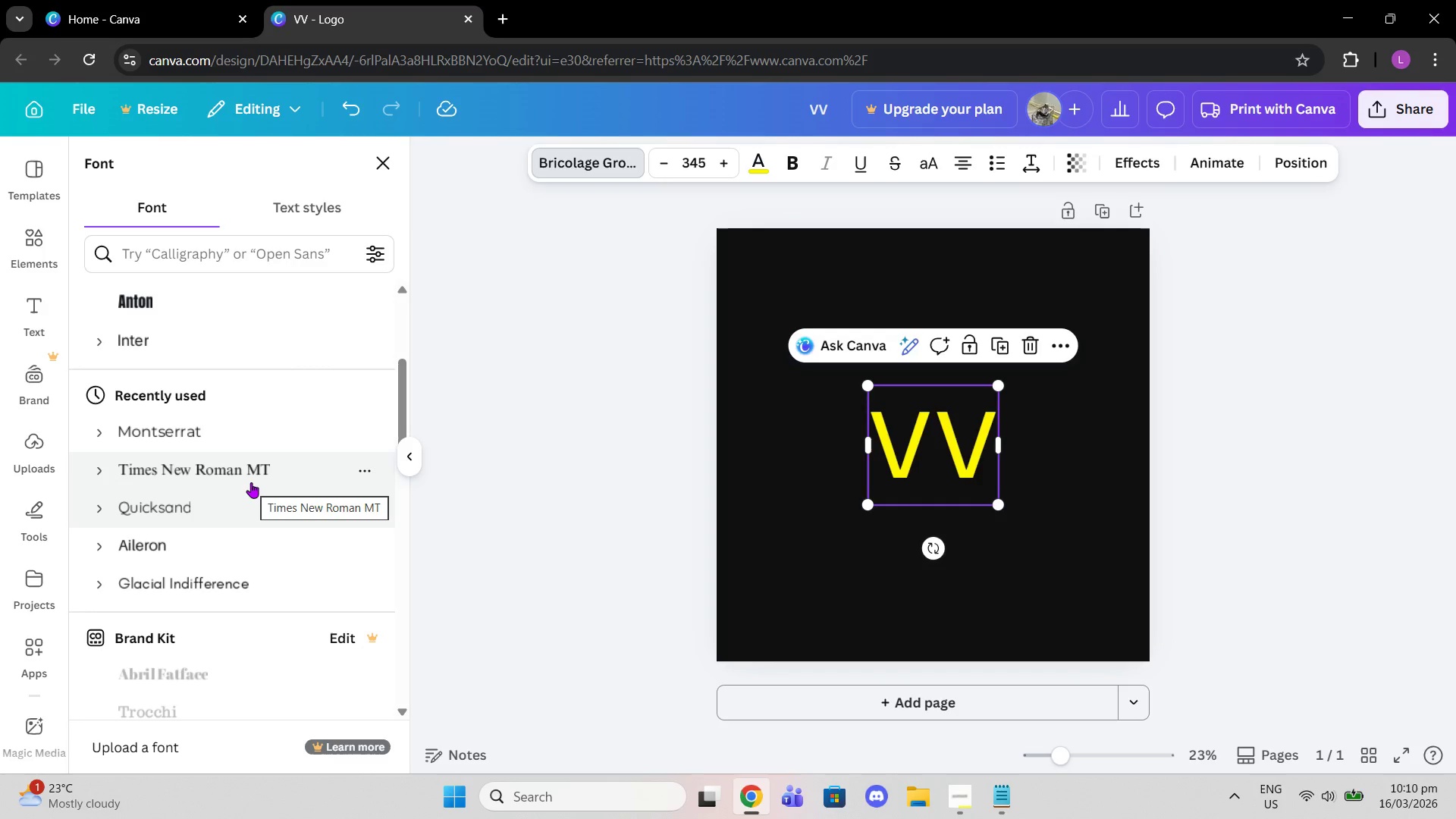 
scroll: coordinate [756, 545], scroll_direction: down, amount: 3.0
 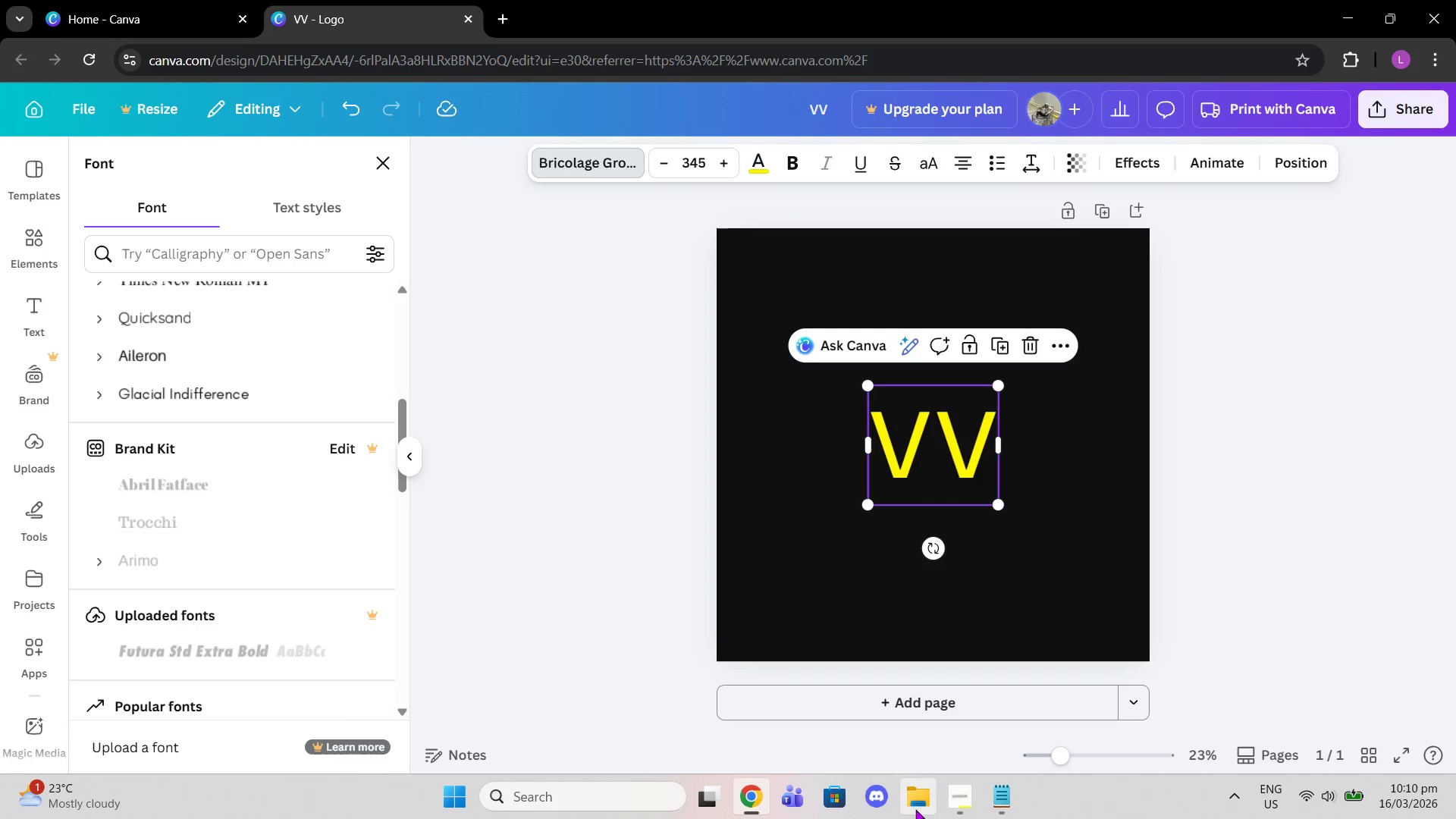 
left_click([944, 805])